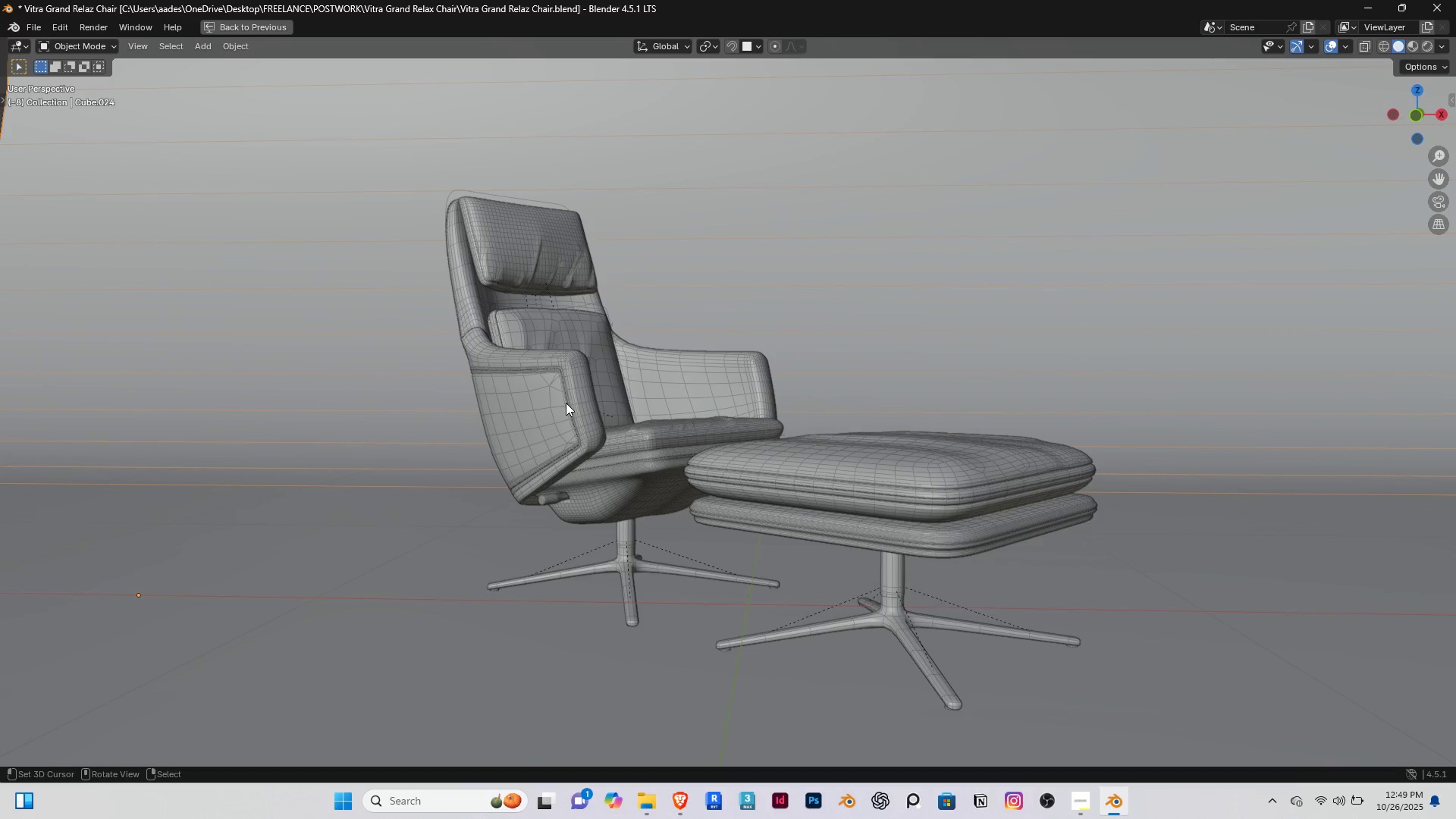 
key(Control+ControlLeft)
 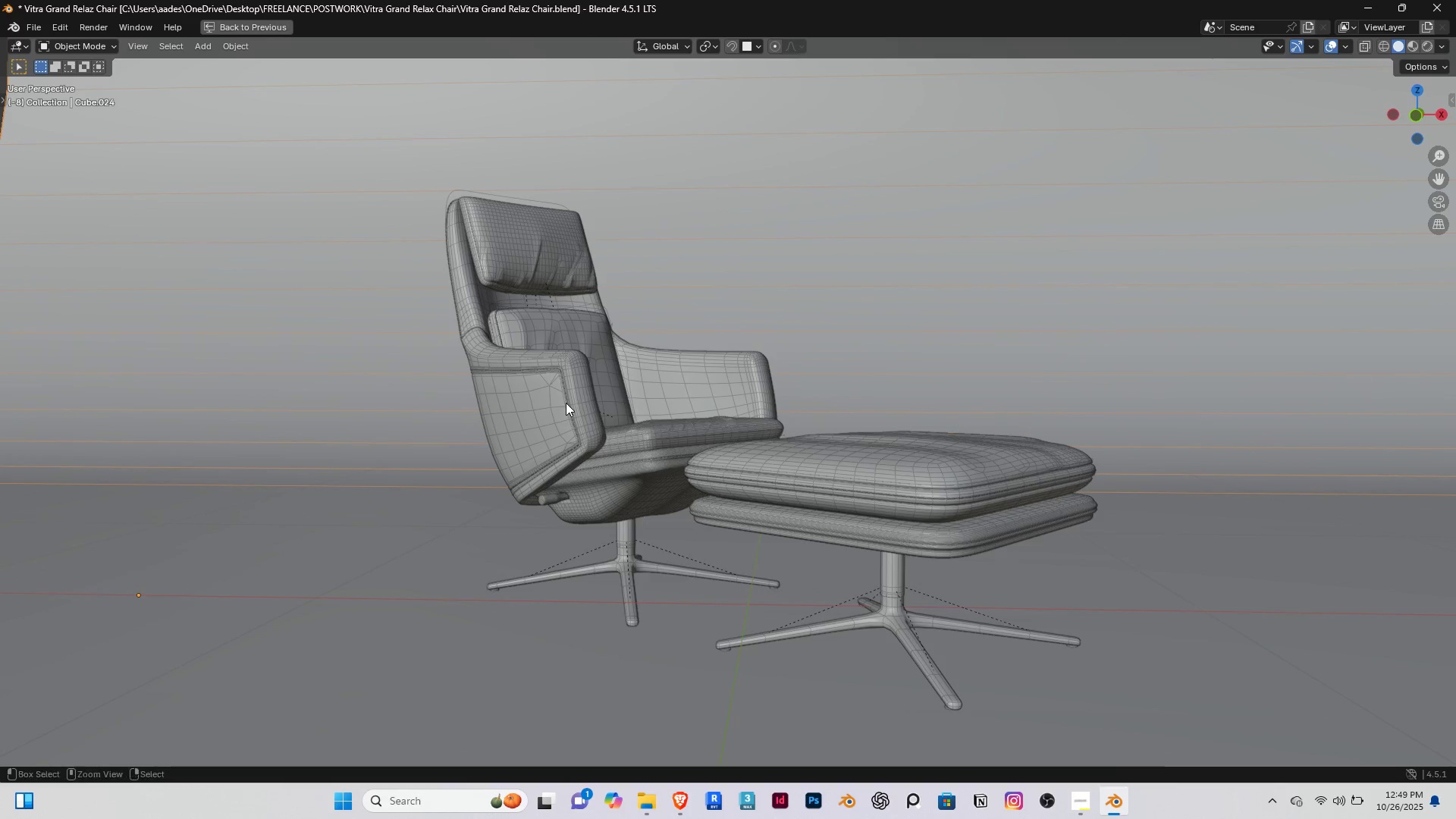 
key(Control+Space)
 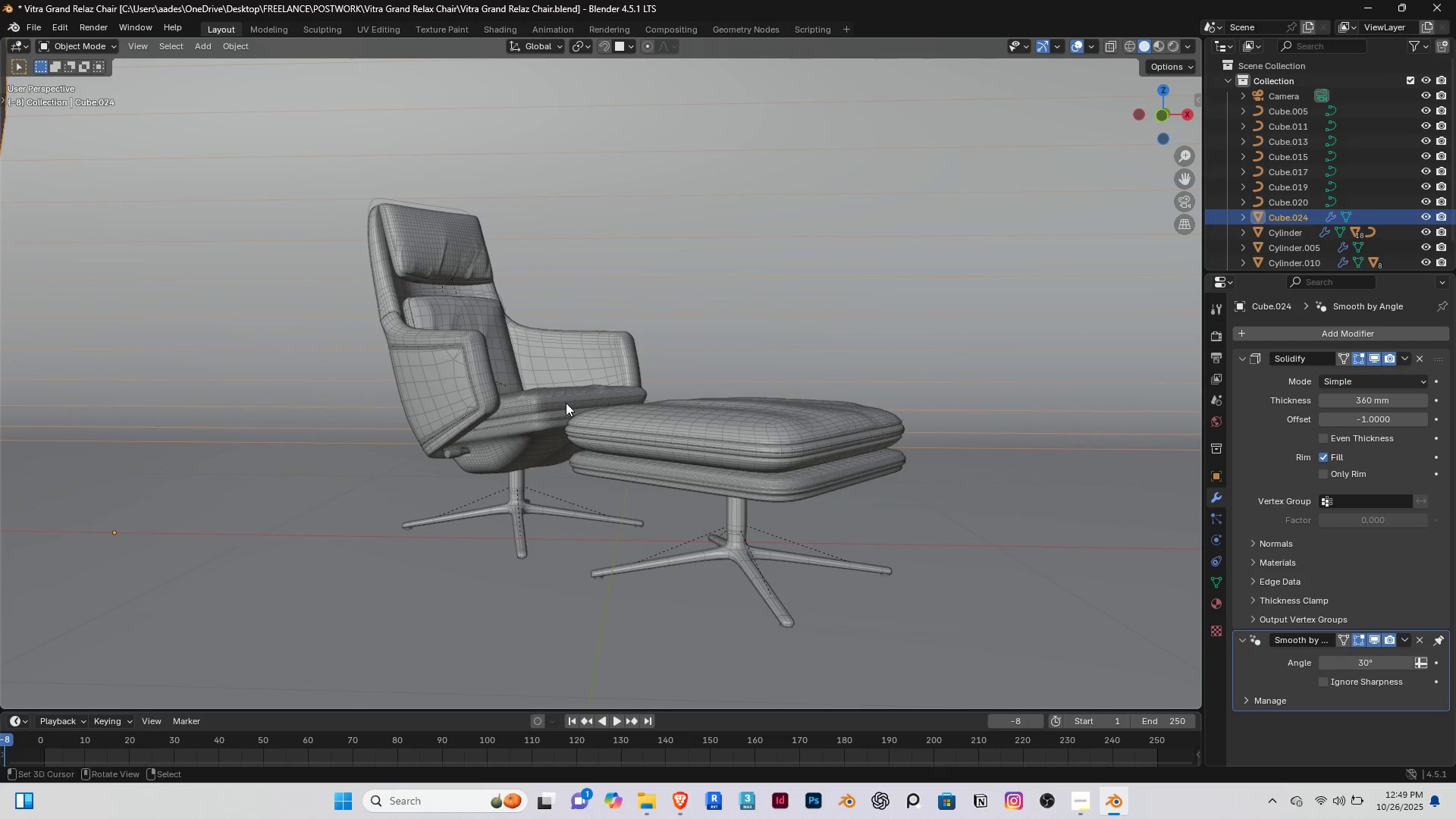 
key(Alt+Control+AltLeft)
 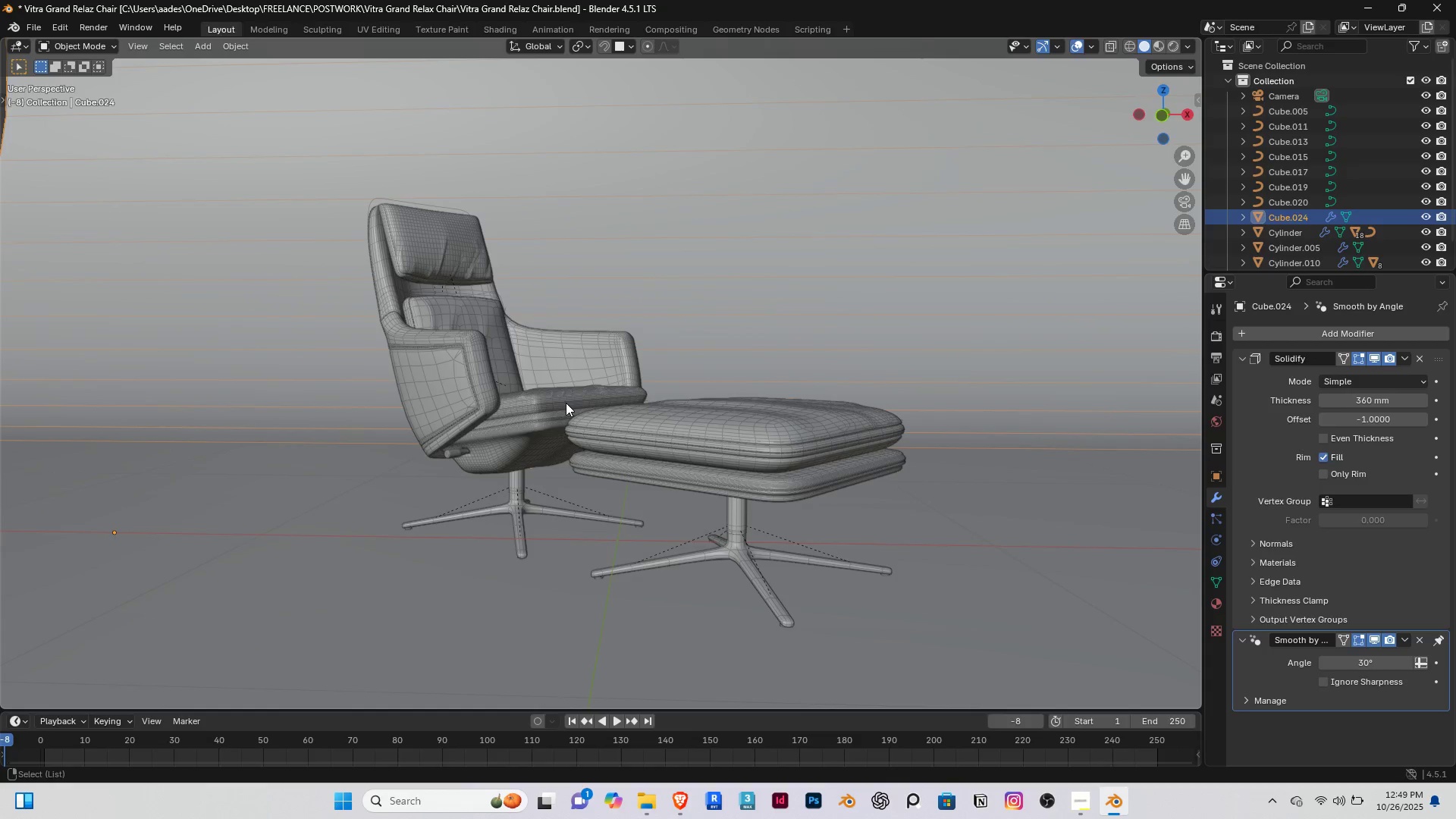 
key(Alt+Control+Space)
 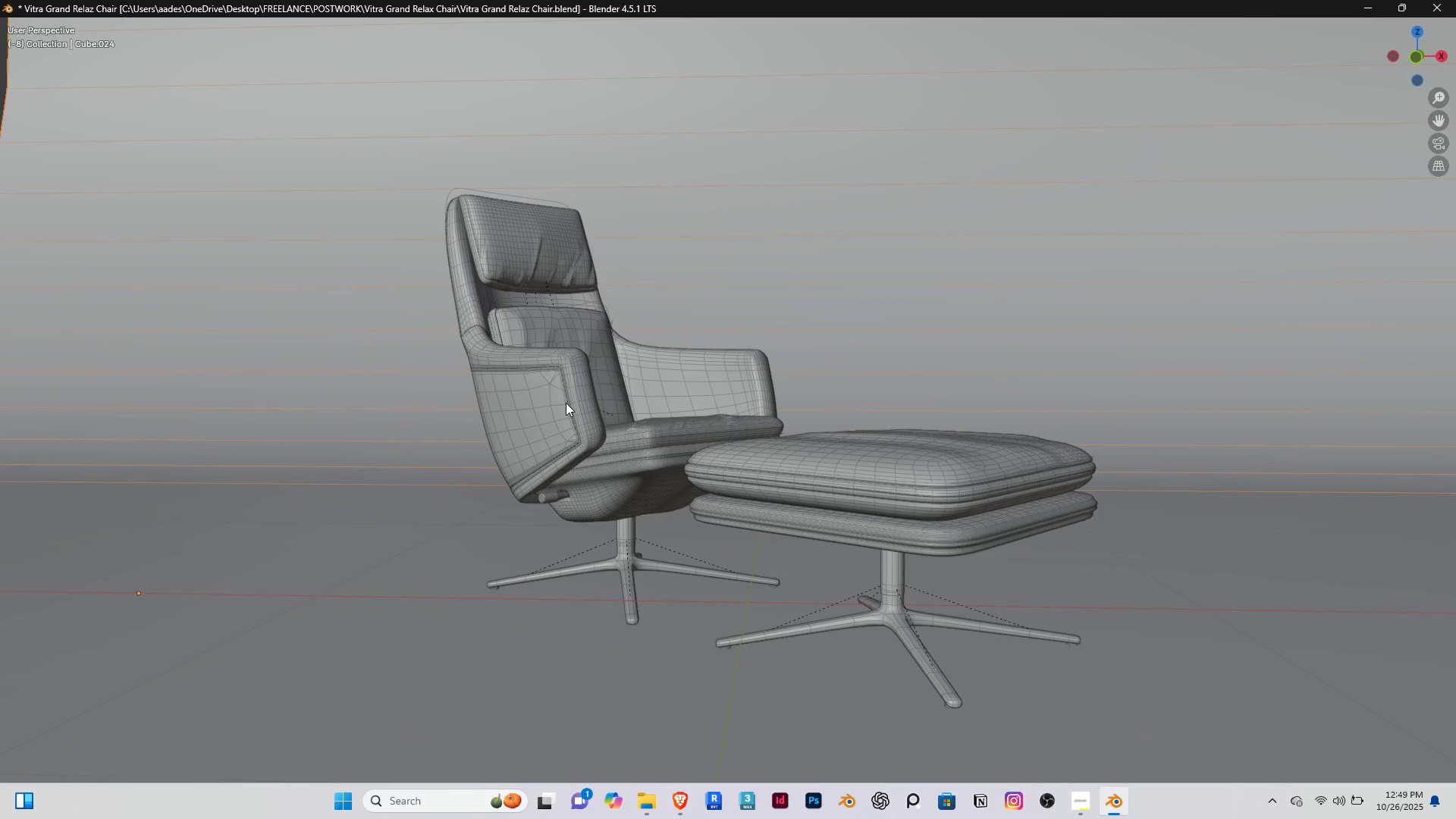 
scroll: coordinate [566, 403], scroll_direction: up, amount: 2.0
 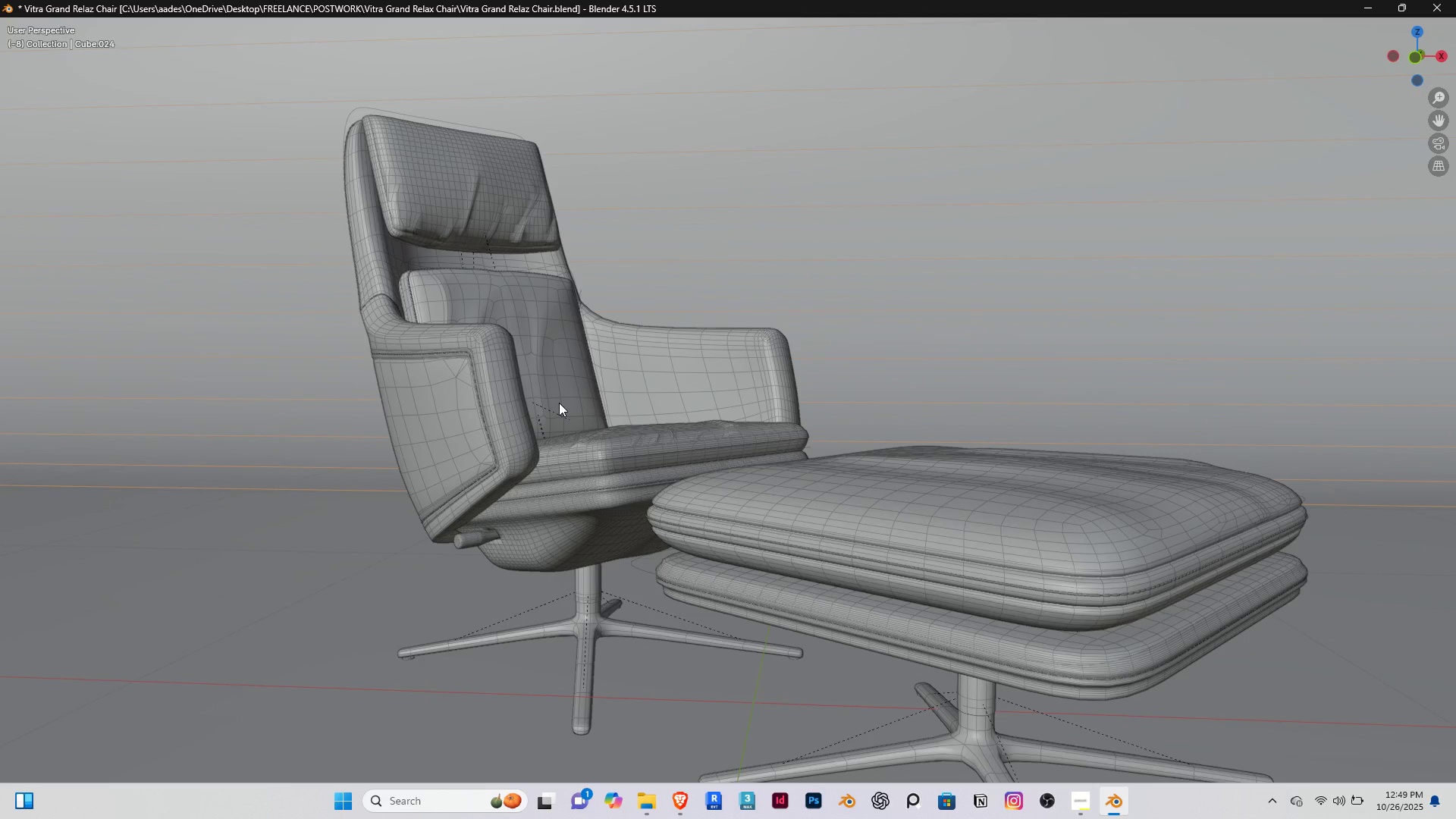 
scroll: coordinate [559, 403], scroll_direction: down, amount: 1.0
 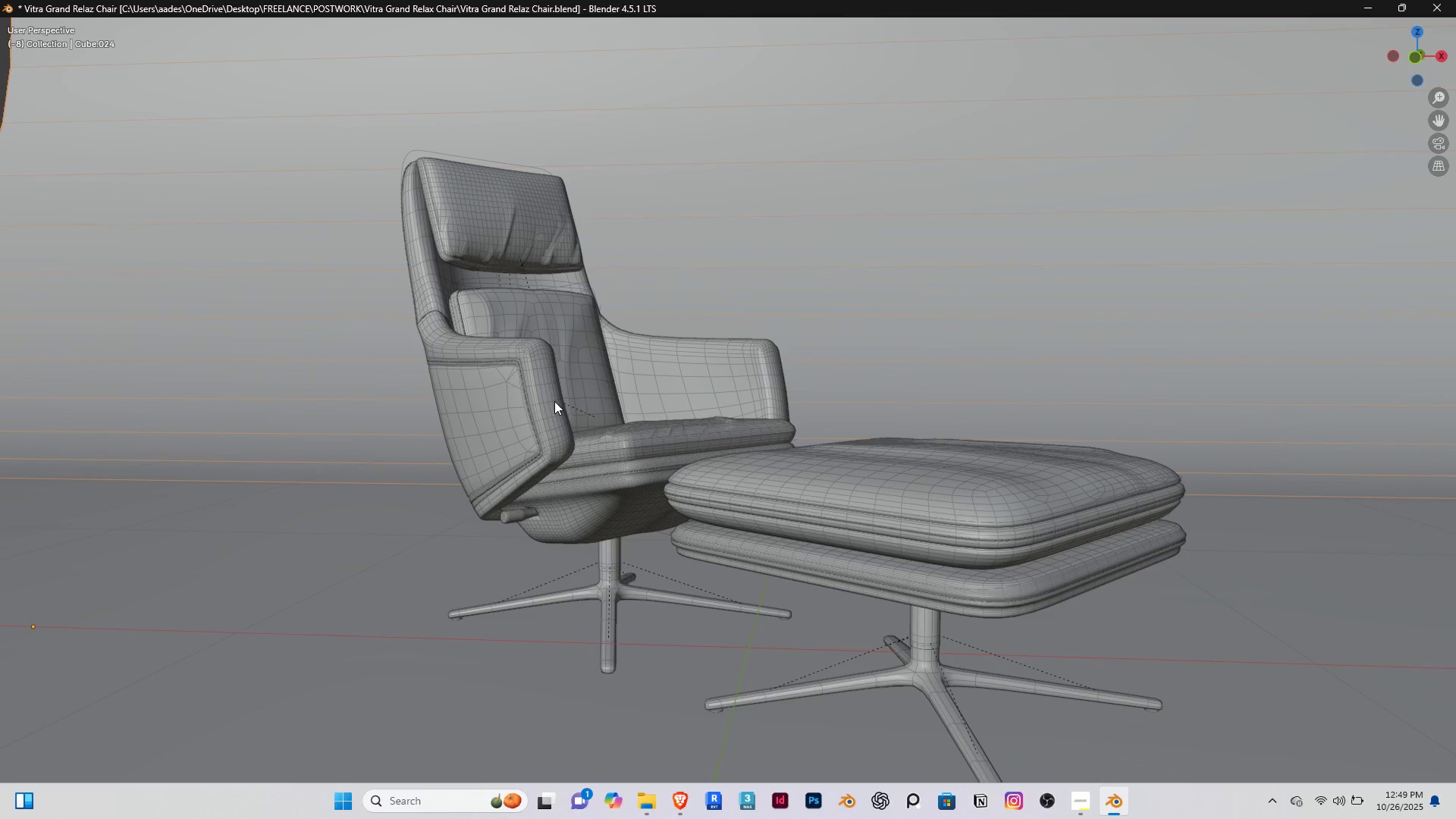 
hold_key(key=ShiftRight, duration=1.5)
 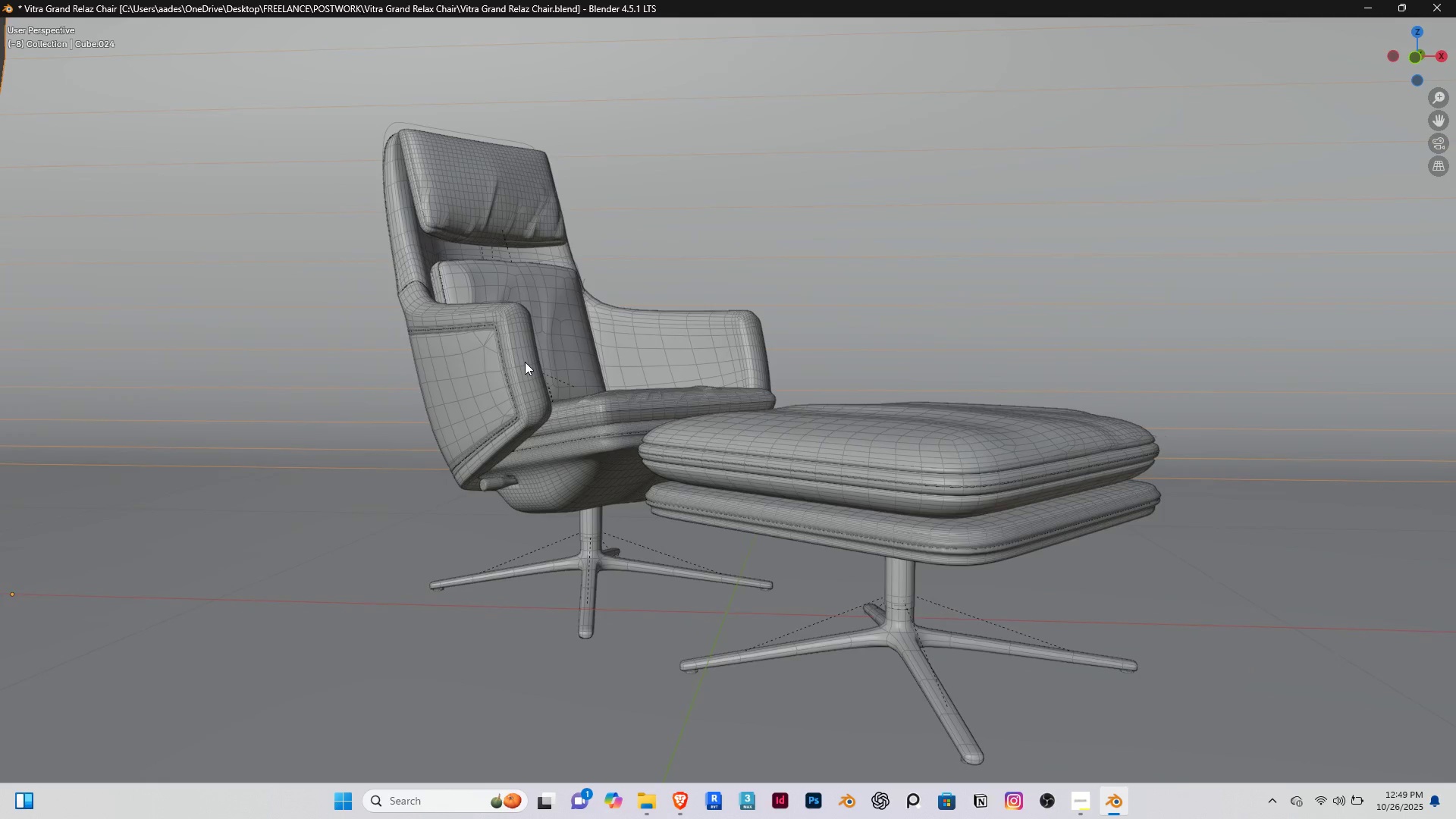 
hold_key(key=ShiftRight, duration=1.52)
 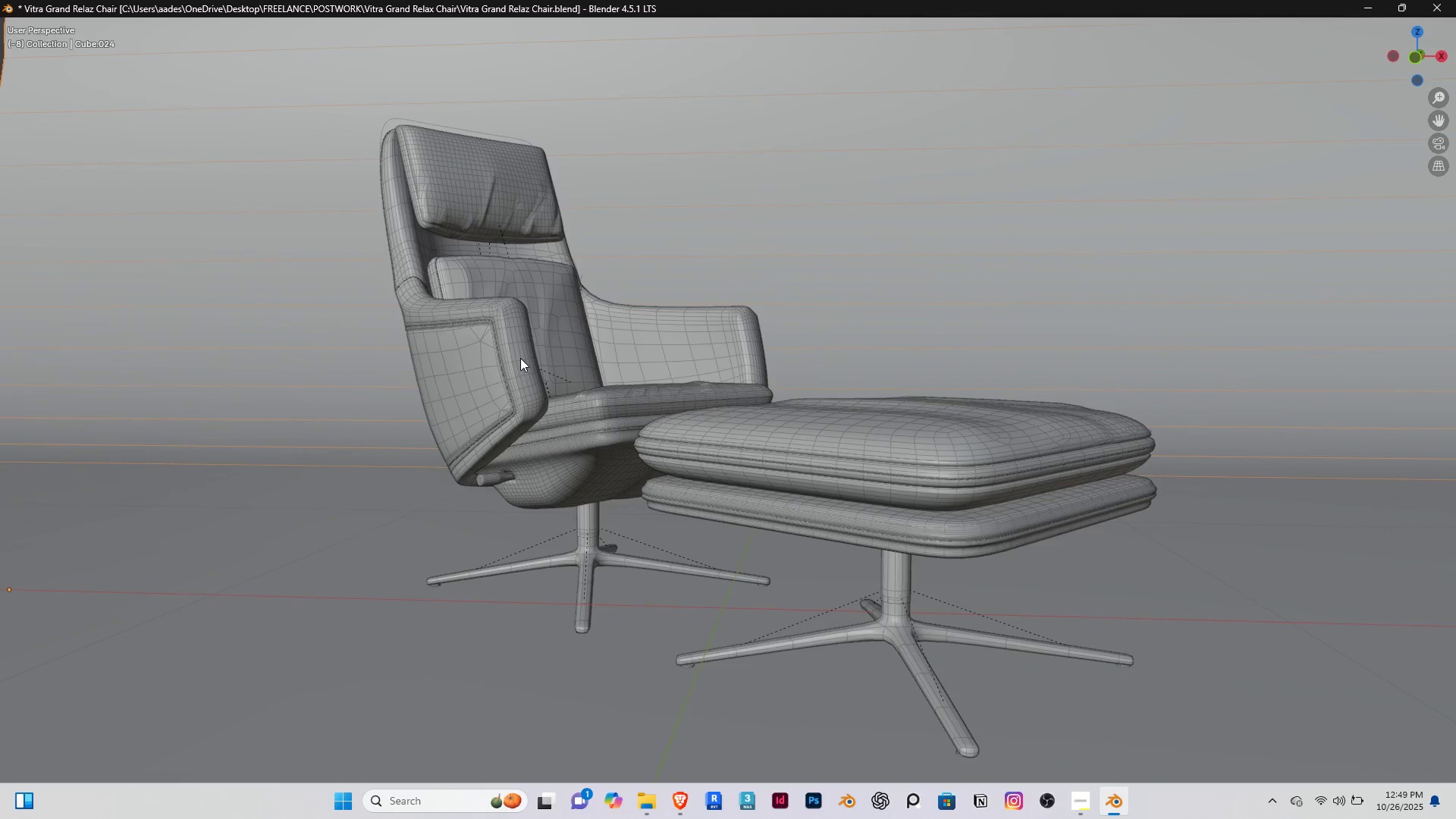 
hold_key(key=ShiftRight, duration=0.39)
 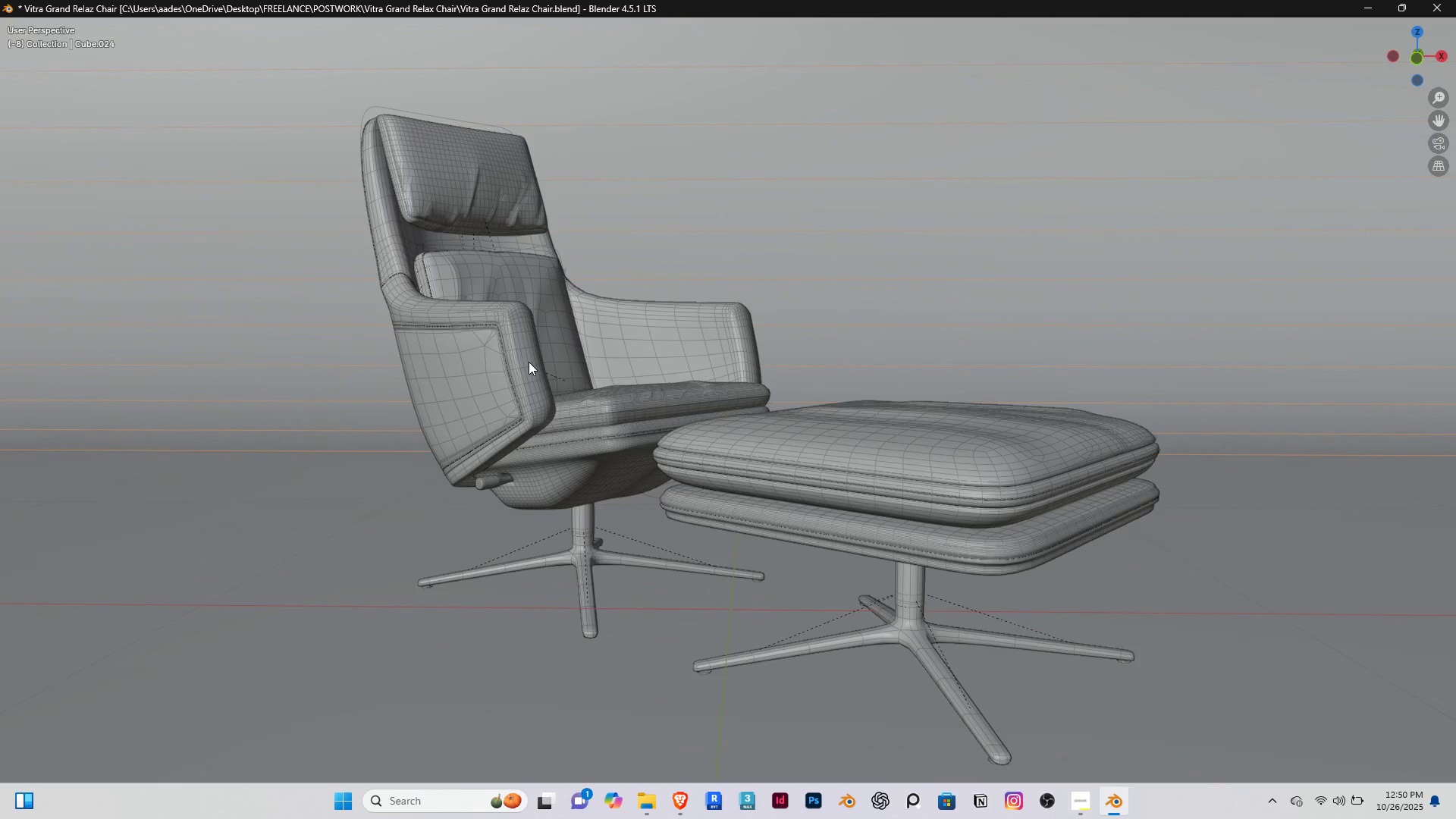 
wait(5.05)
 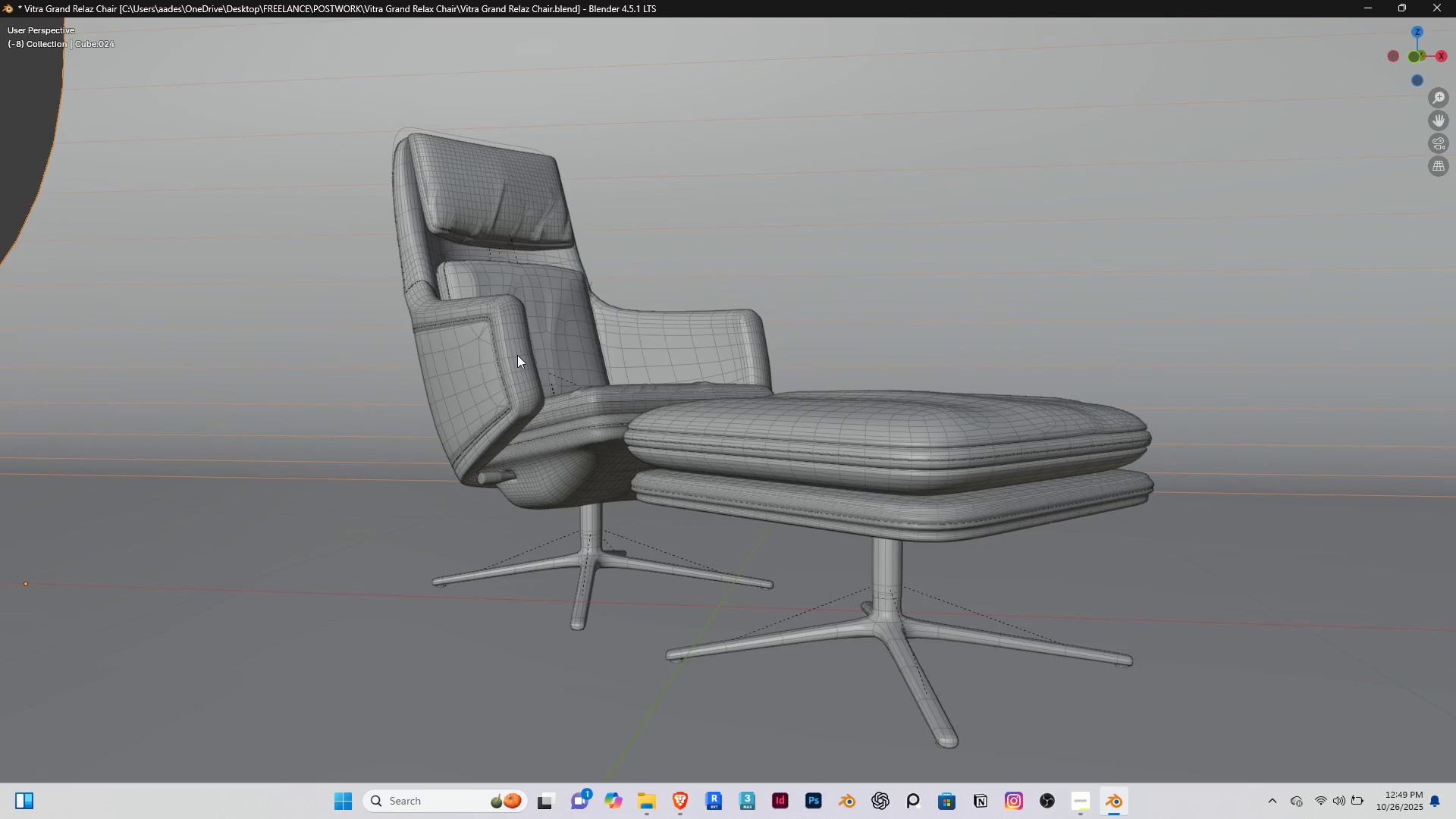 
hold_key(key=ControlRight, duration=1.53)
 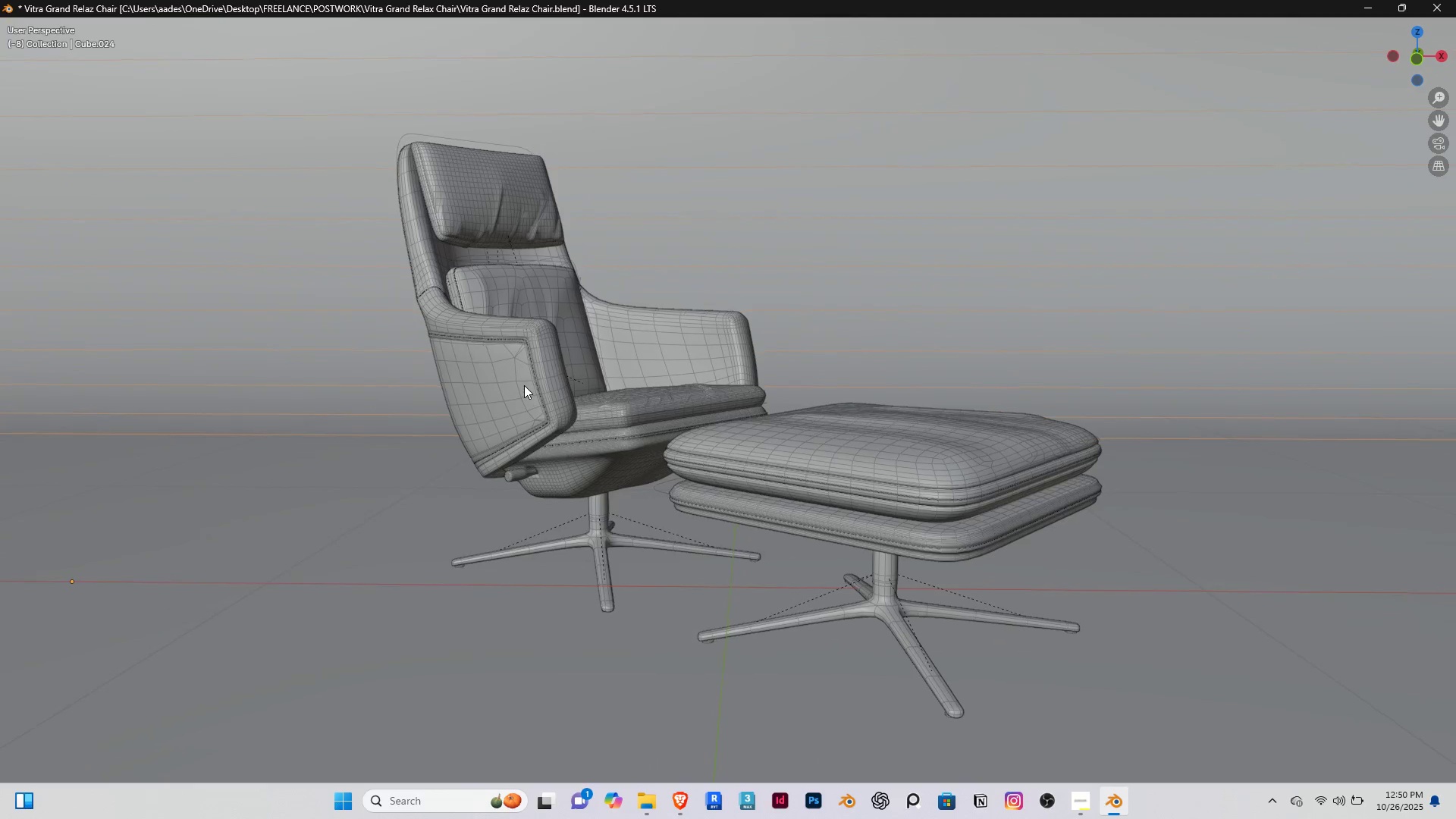 
key(Control+ControlRight)
 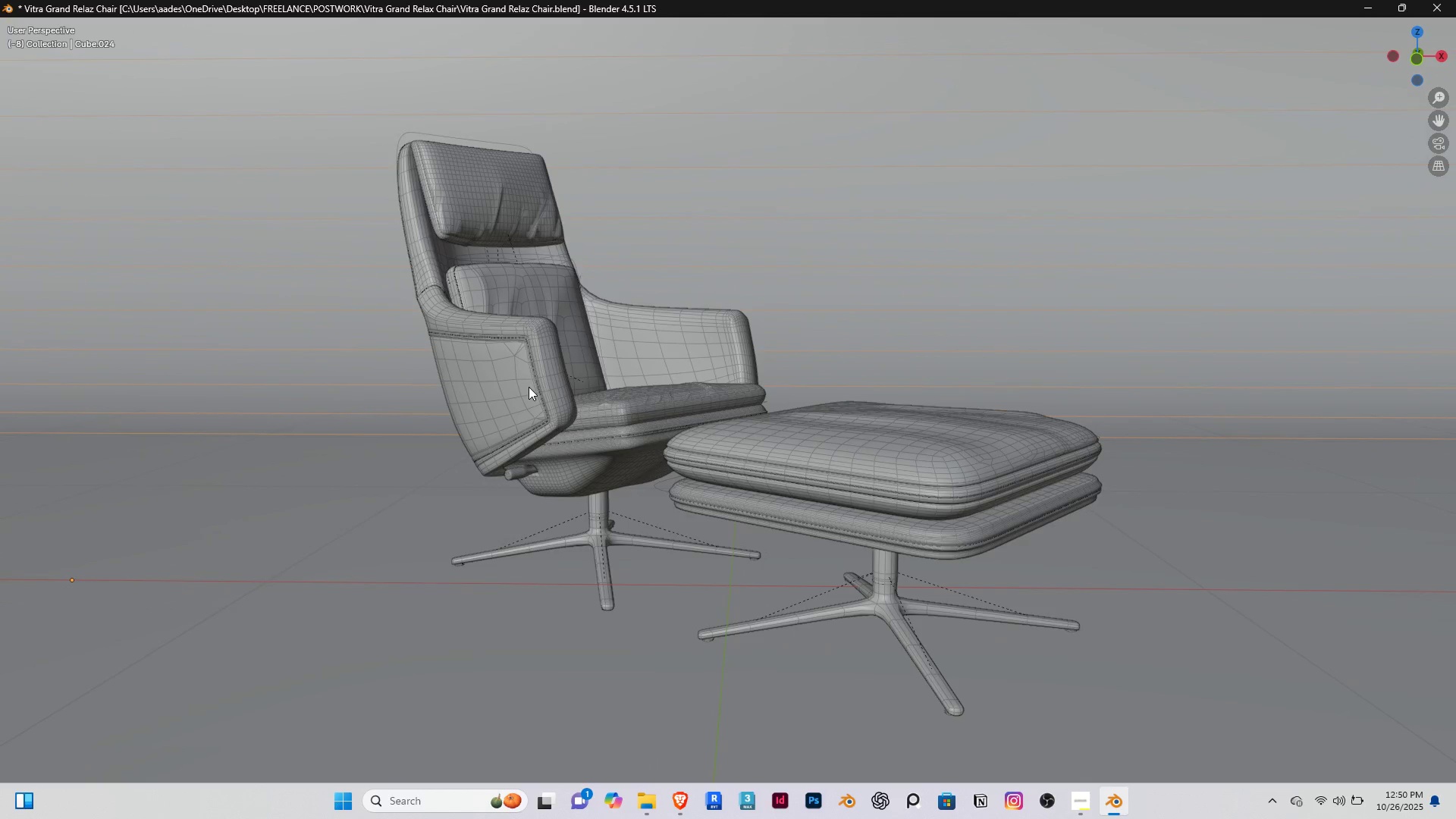 
key(Control+ControlRight)
 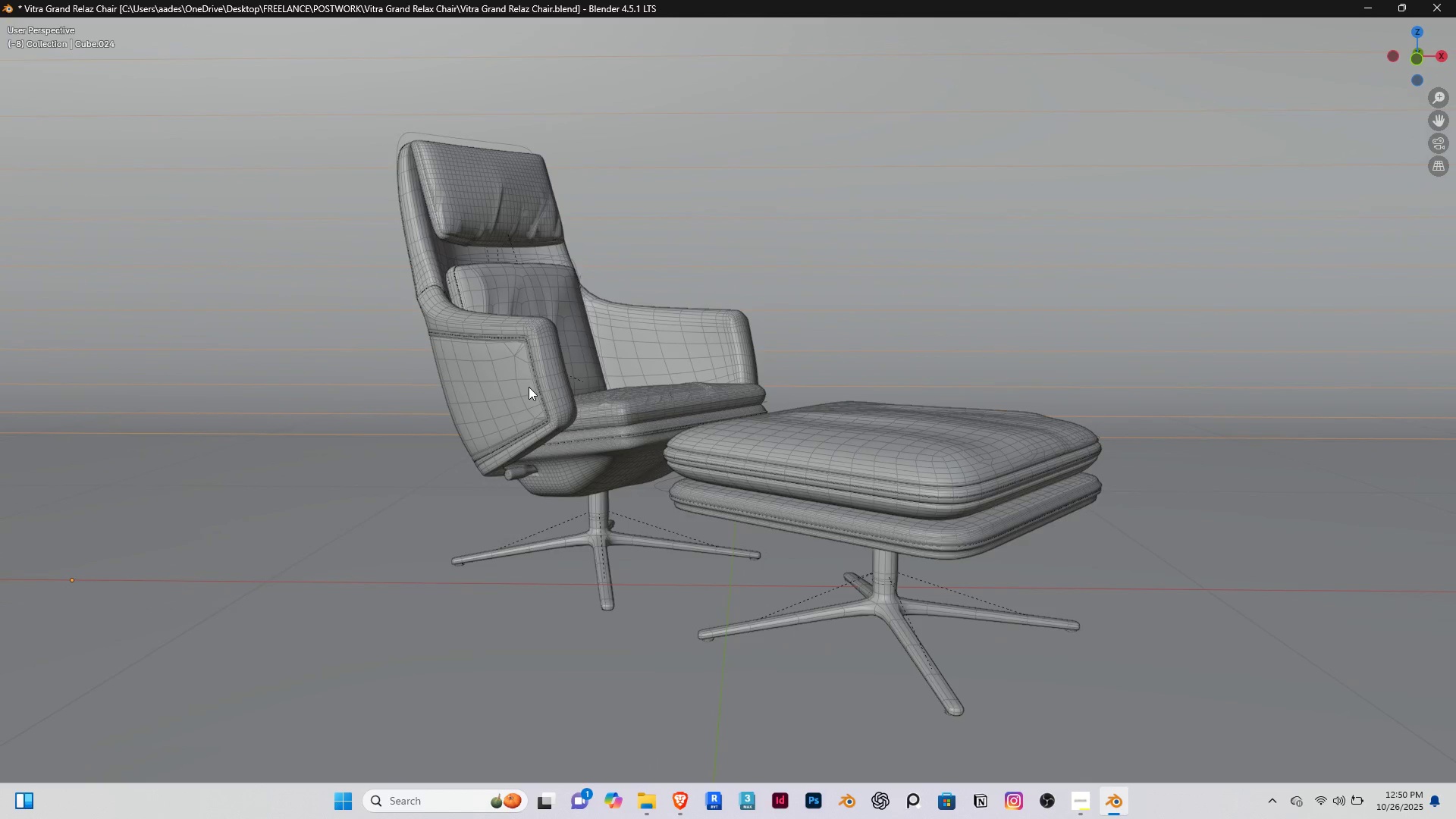 
key(Control+ControlRight)
 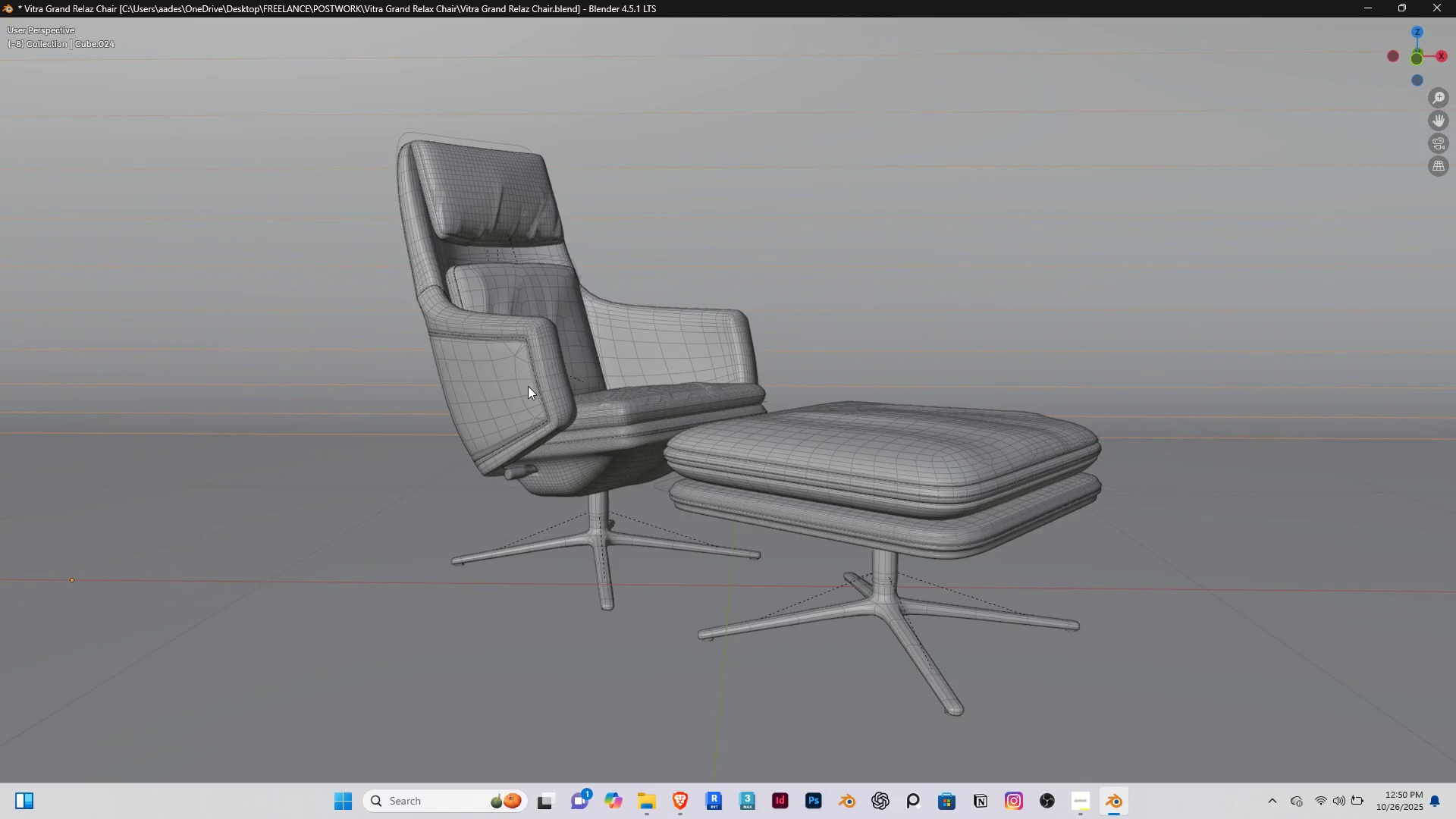 
key(Control+ControlRight)
 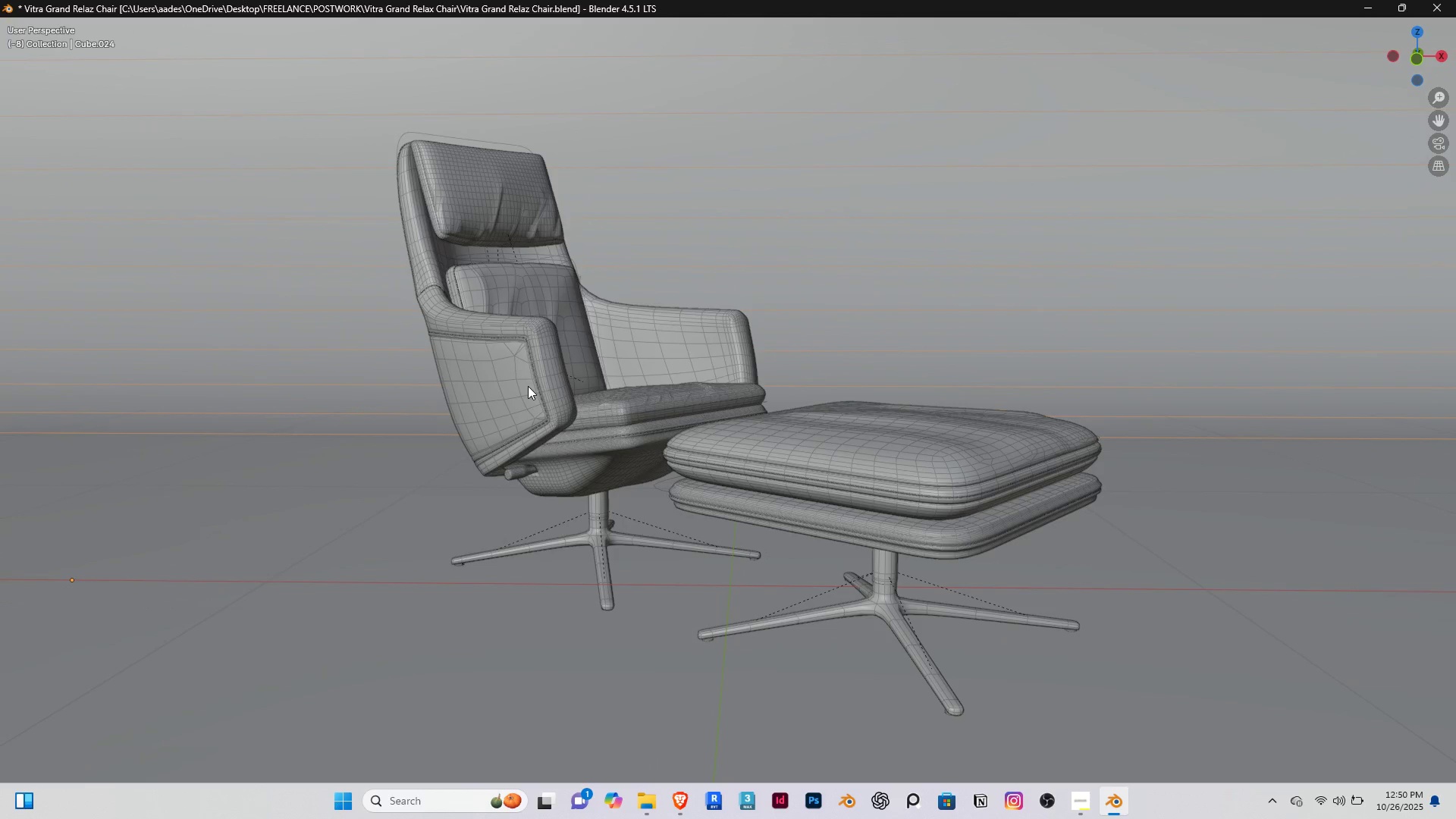 
hold_key(key=ShiftRight, duration=1.52)
 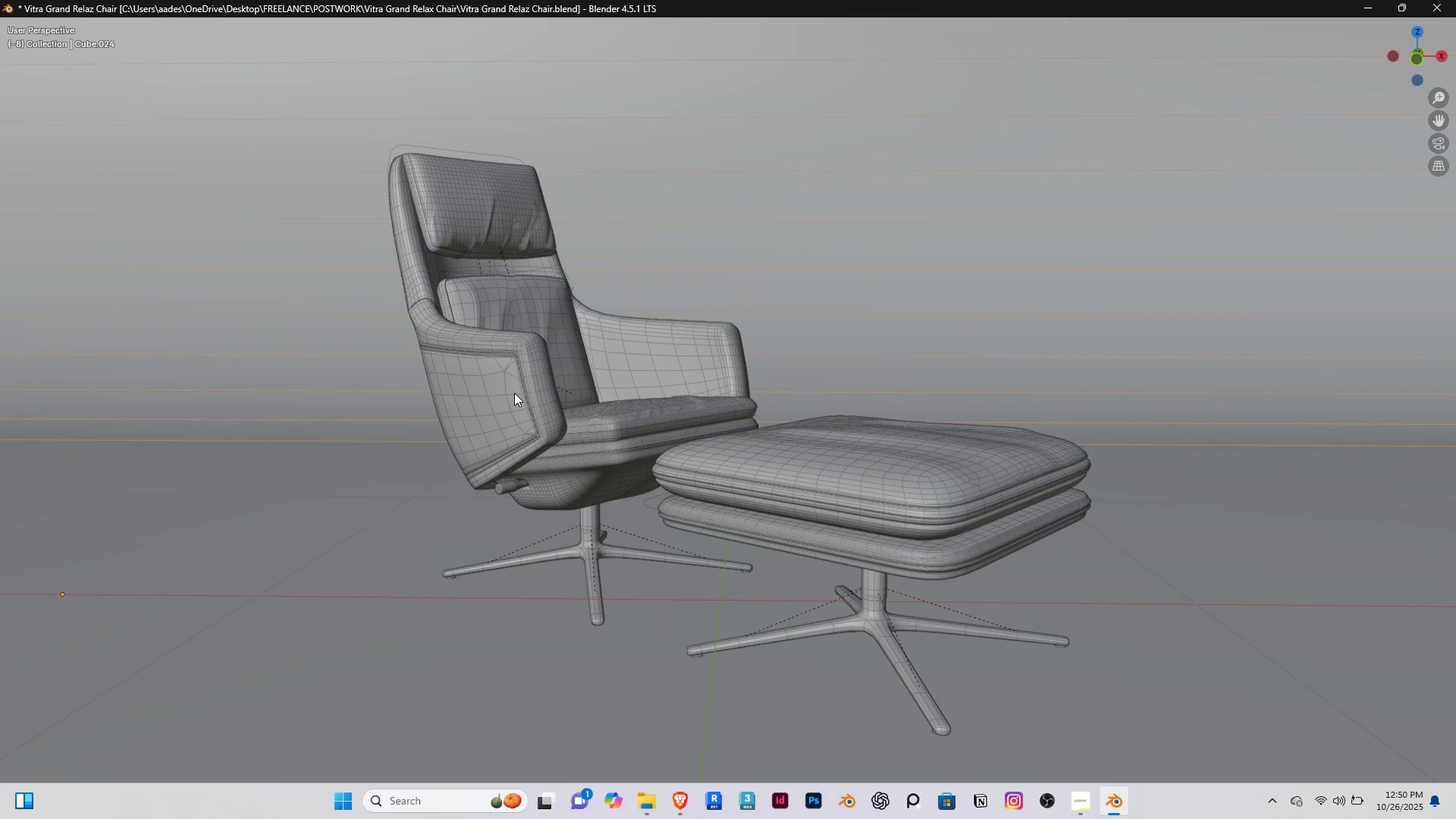 
key(Shift+ShiftRight)
 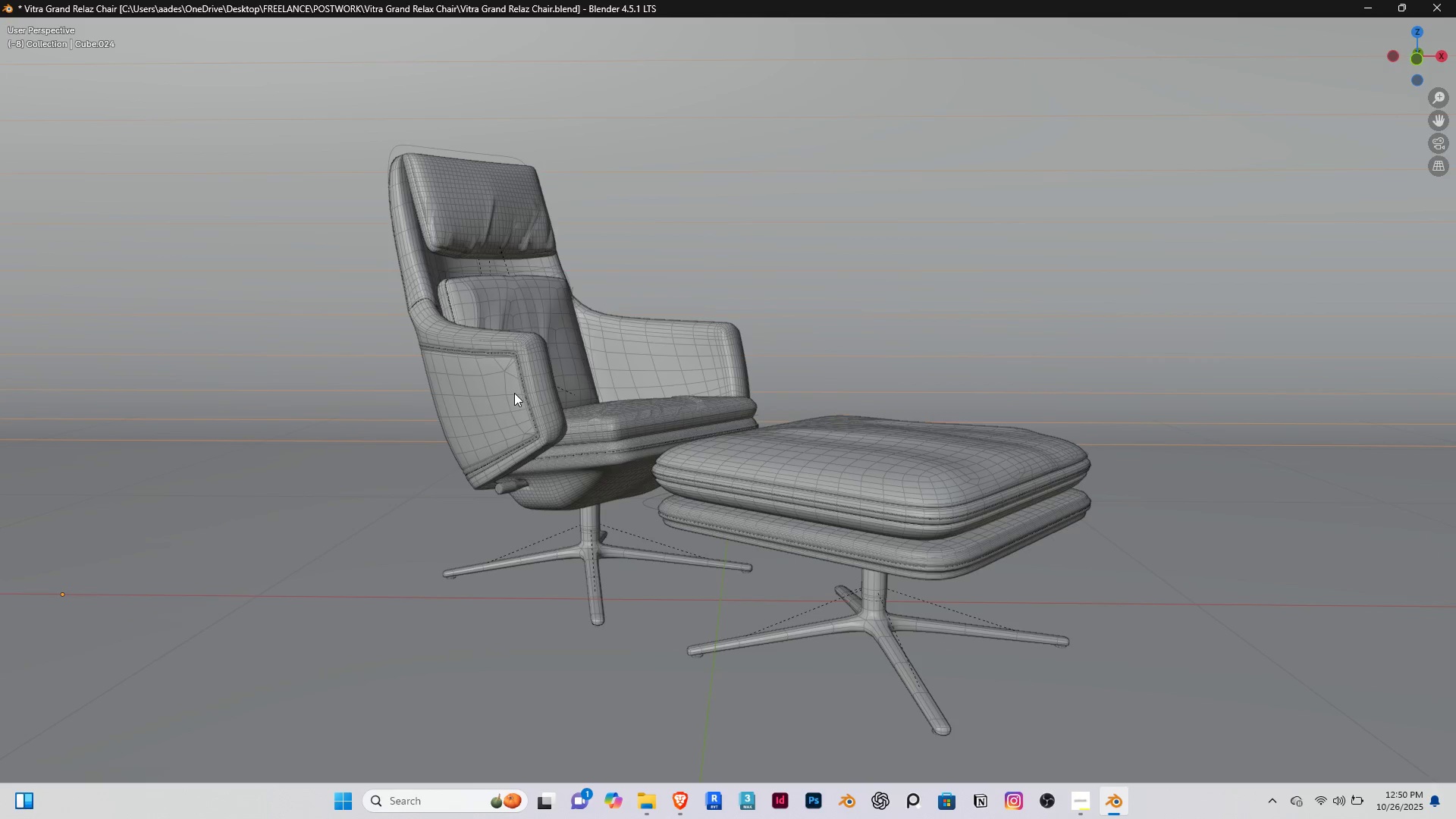 
key(Shift+ShiftRight)
 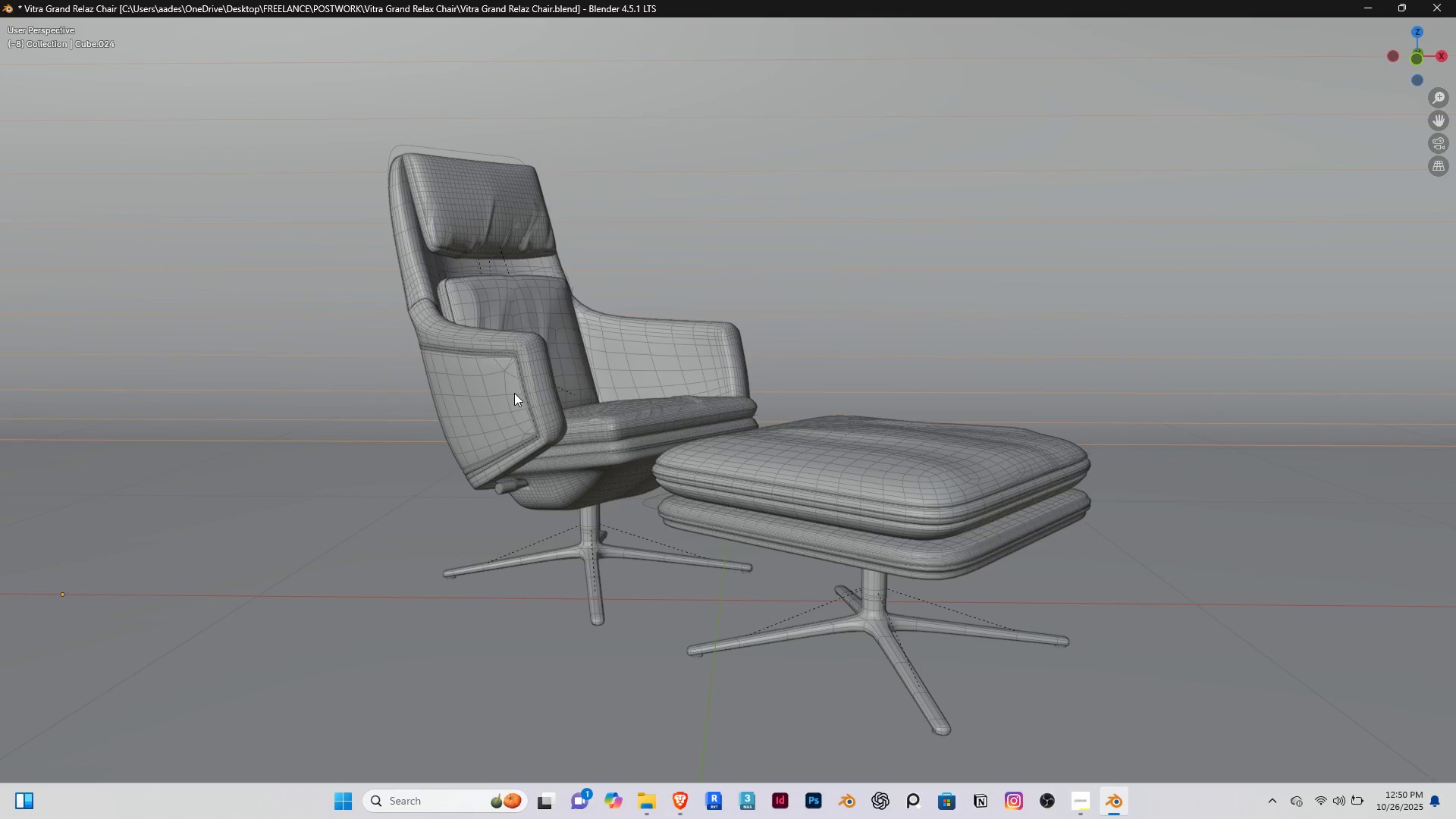 
key(Alt+Control+Insert)
 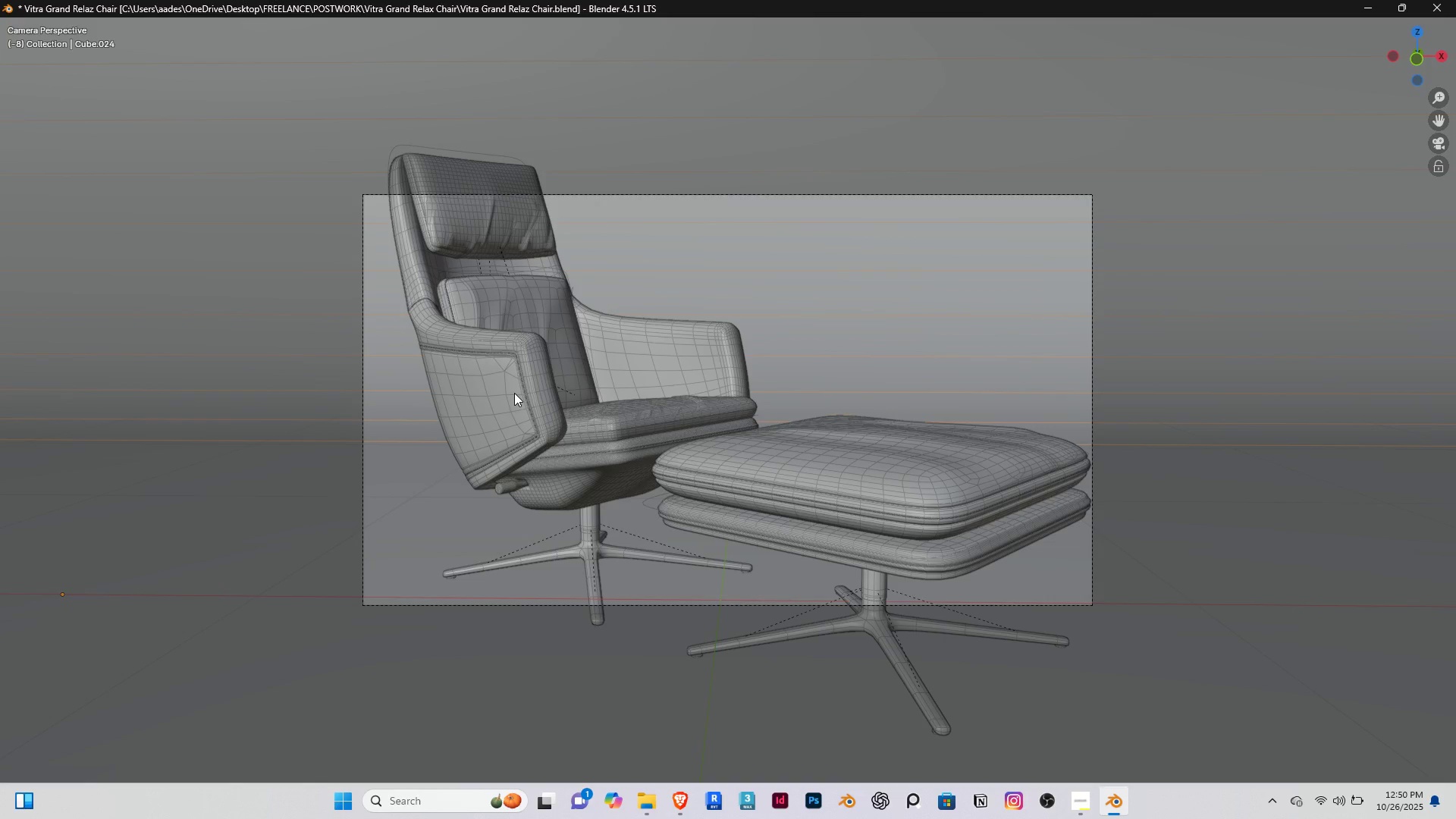 
key(Alt+Control+AltLeft)
 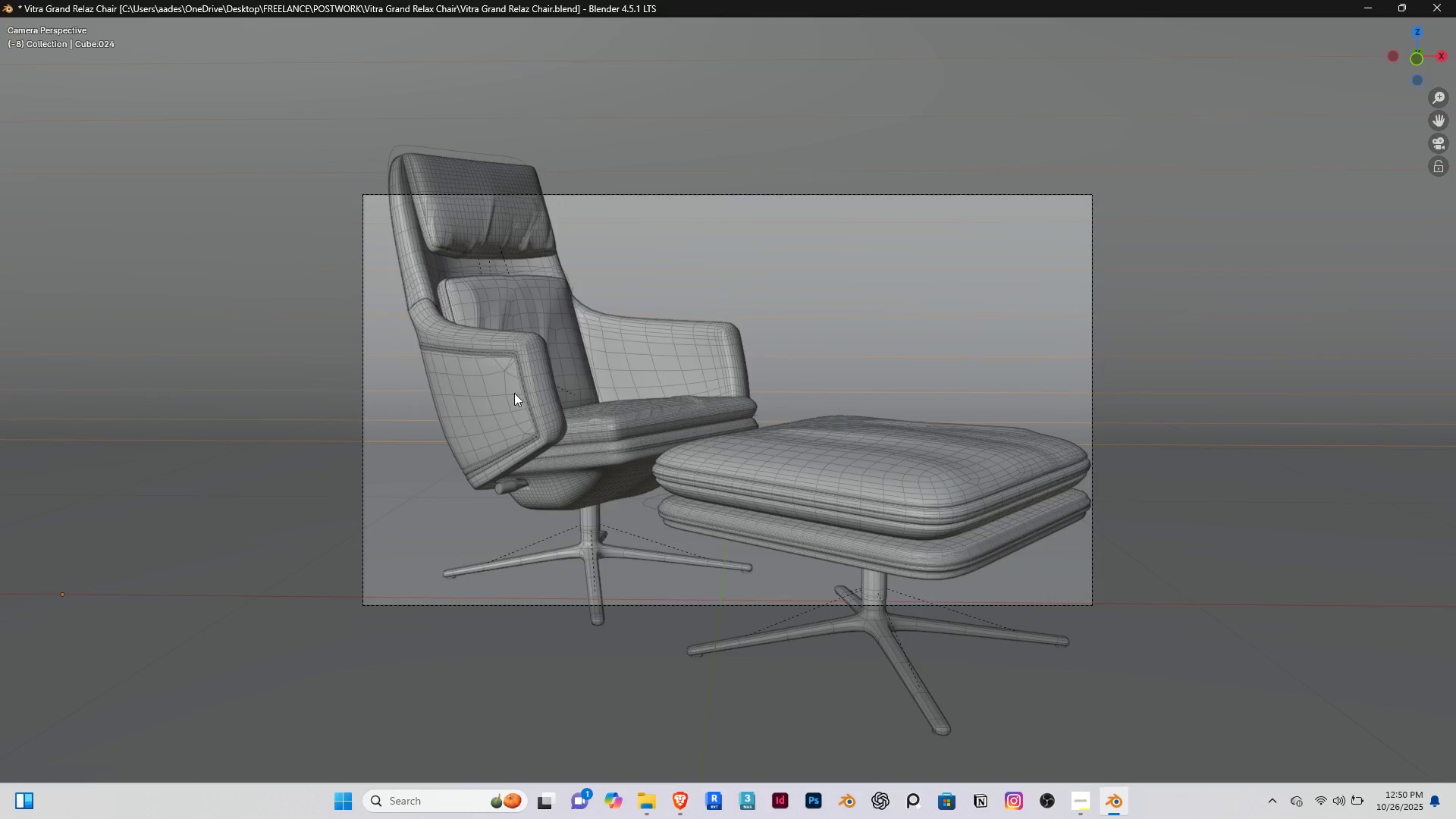 
key(Alt+Control+Space)
 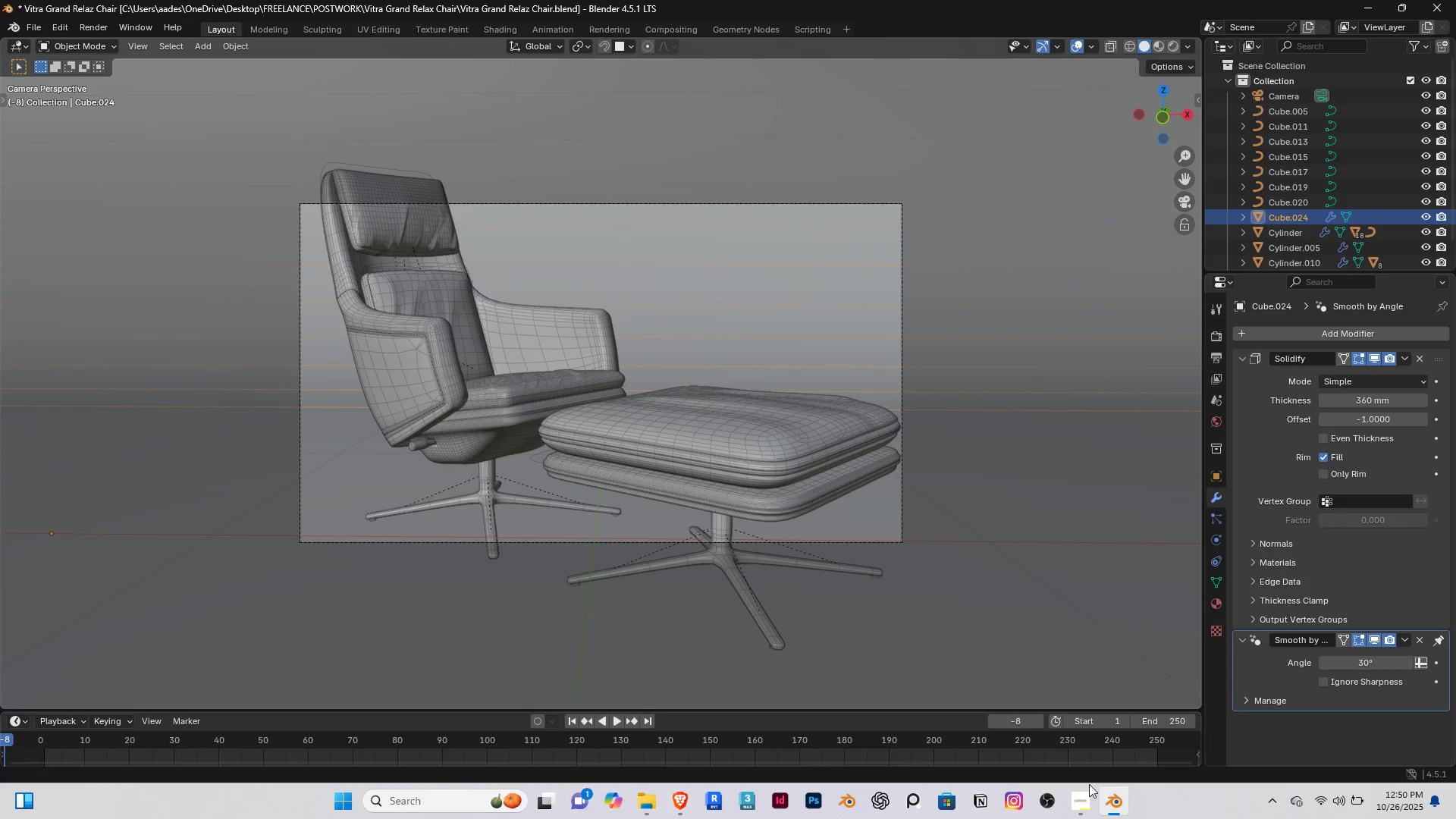 
left_click([1084, 793])